 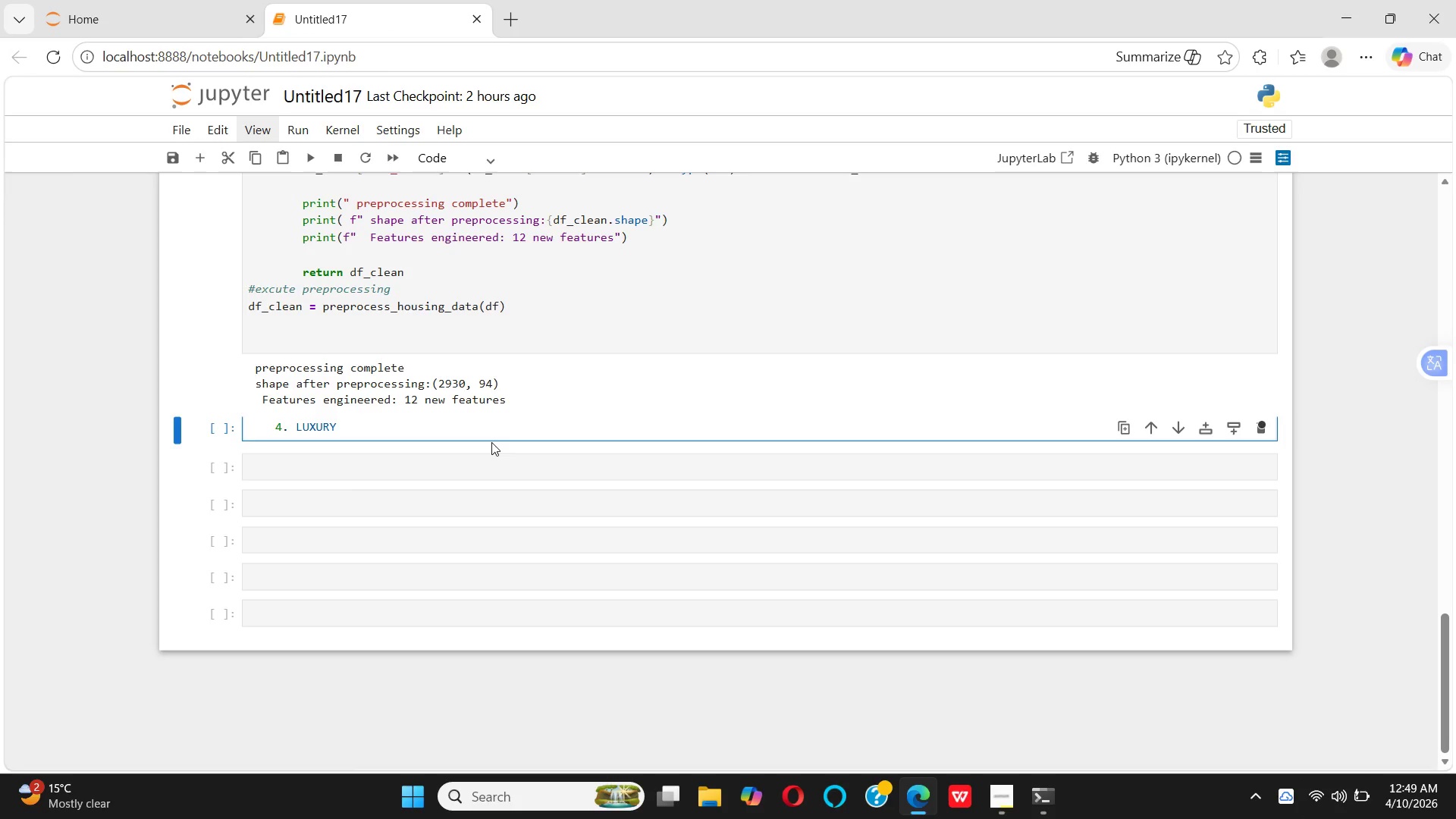 
type( PROPERTY FILTER)
 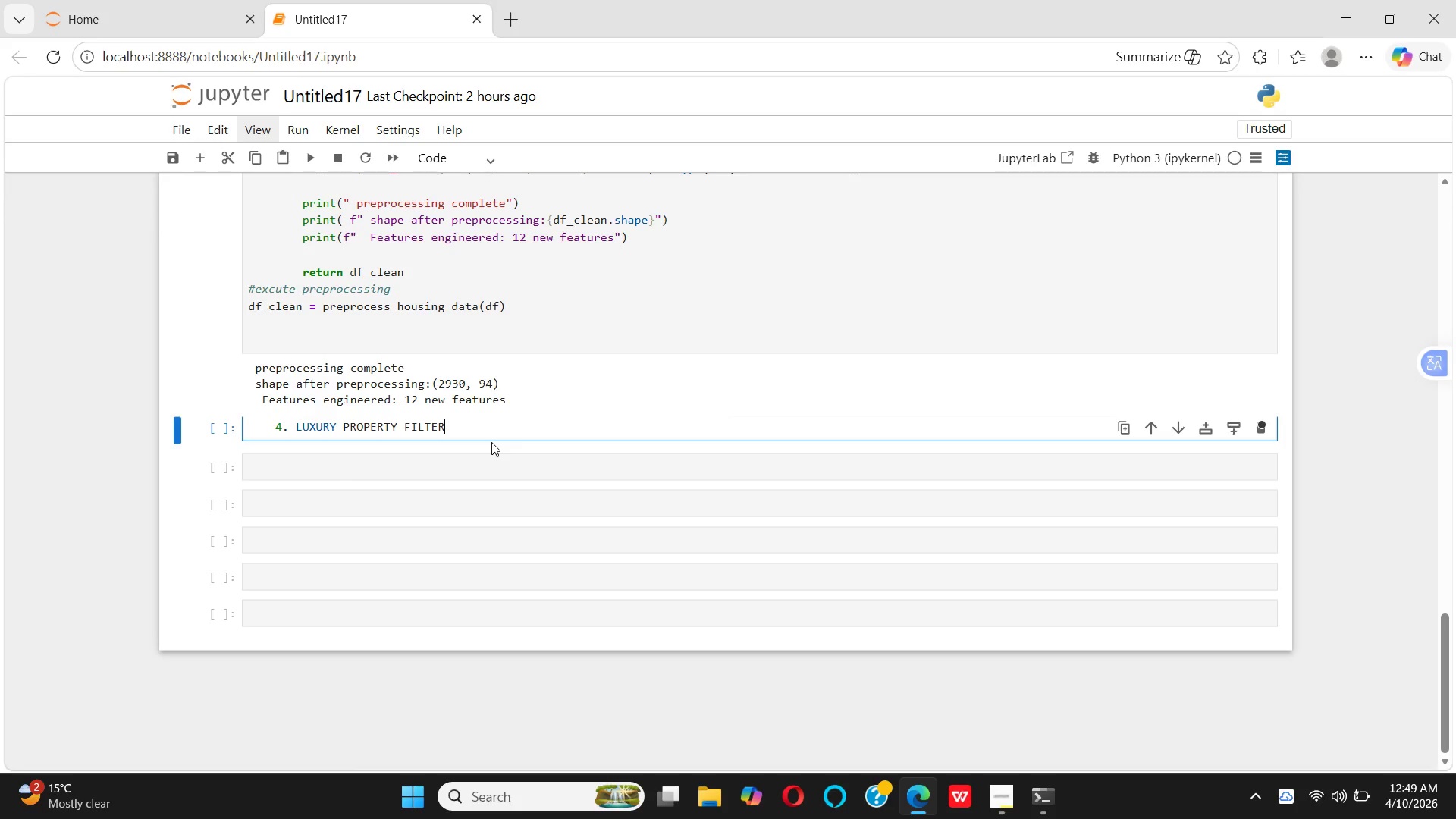 
wait(5.14)
 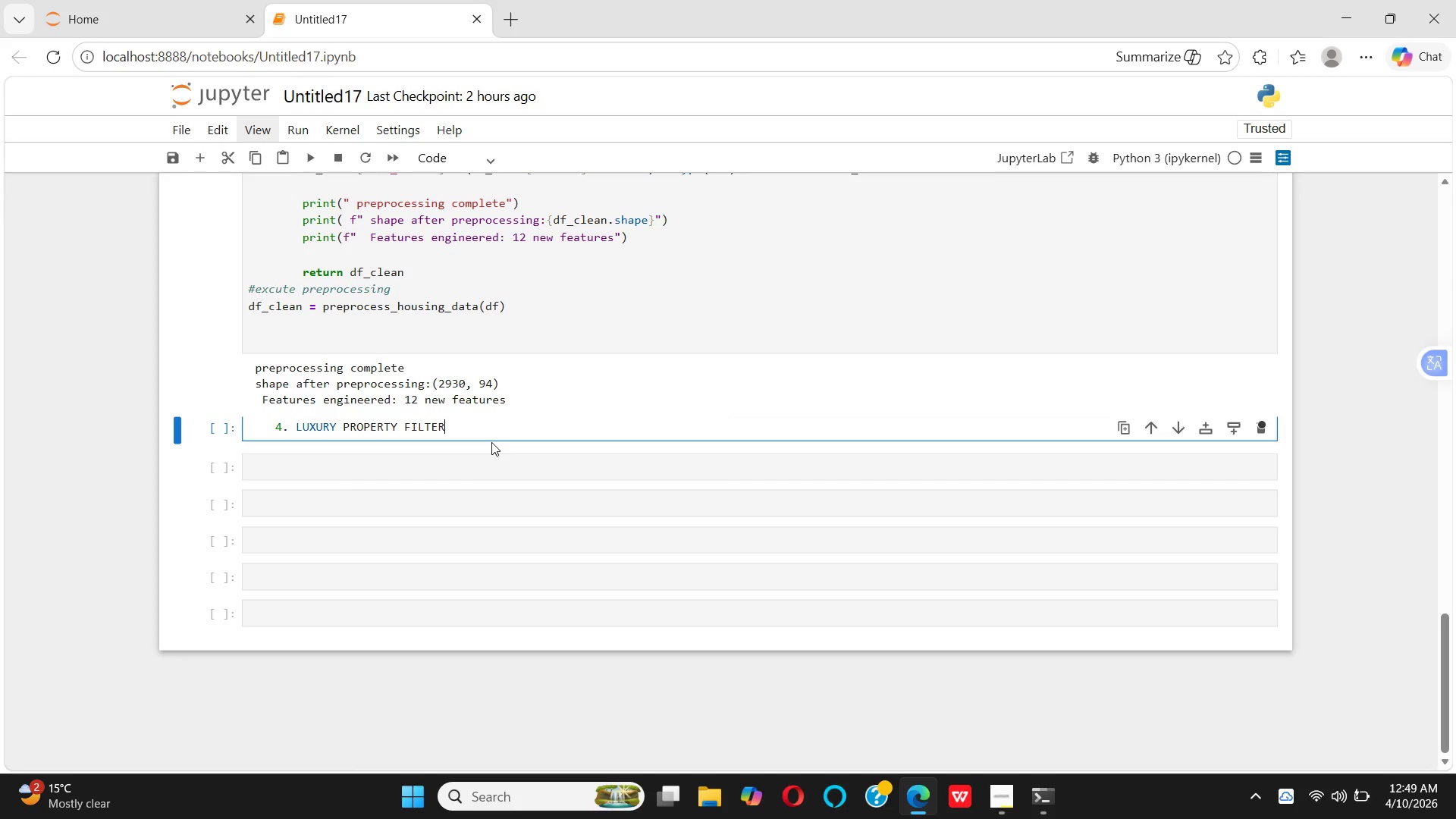 
type(())
 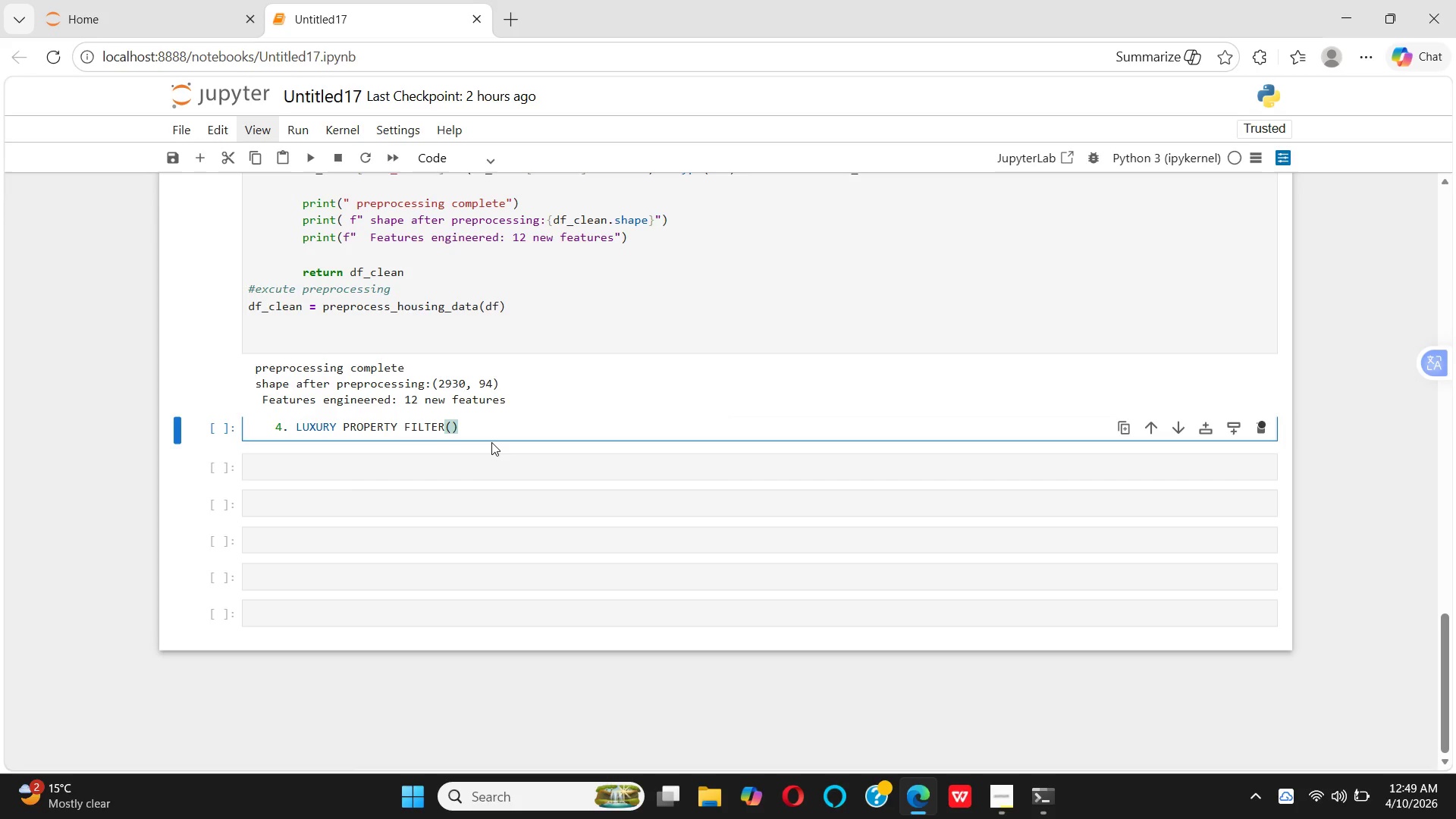 
key(ArrowLeft)
 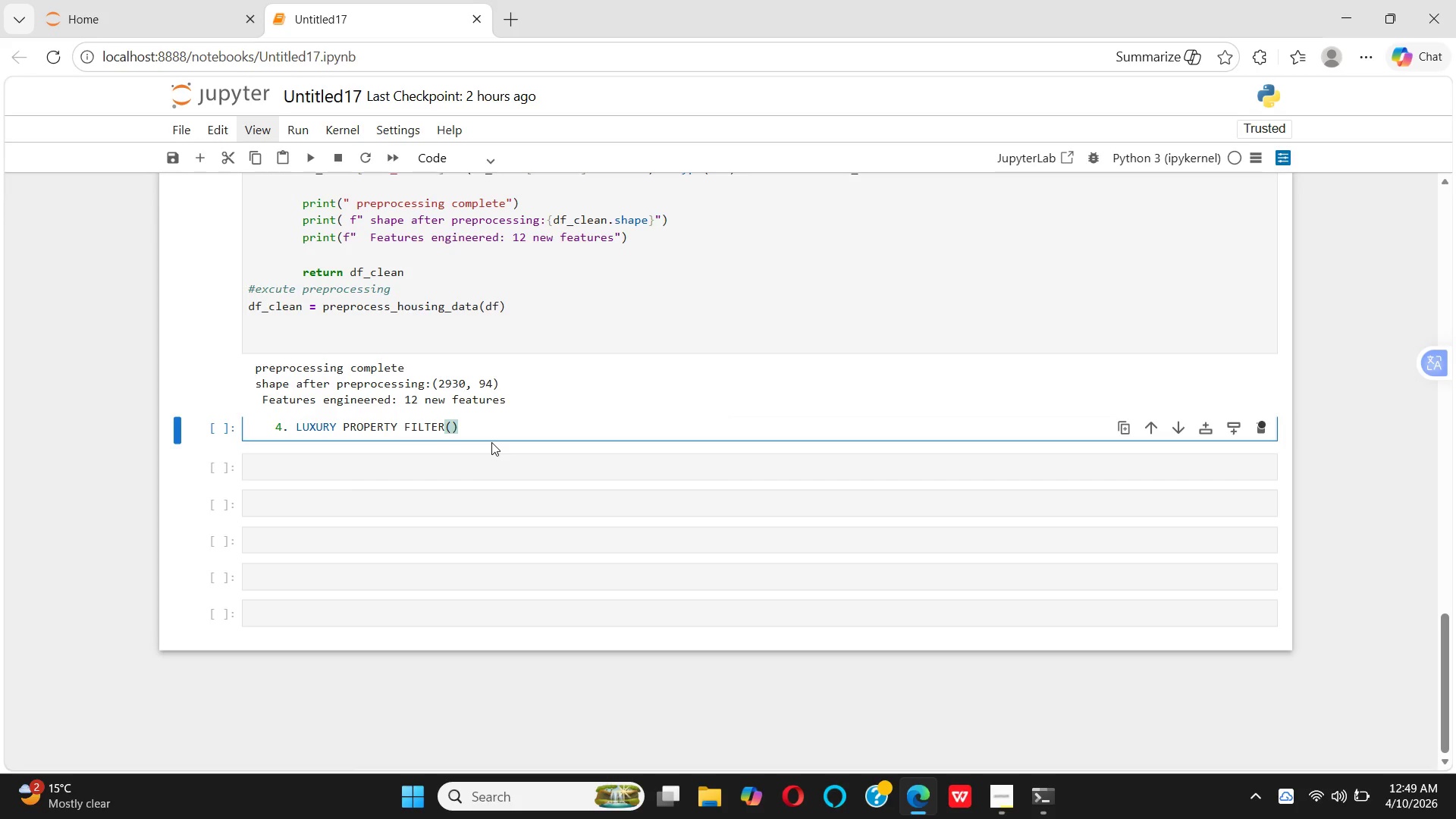 
wait(7.27)
 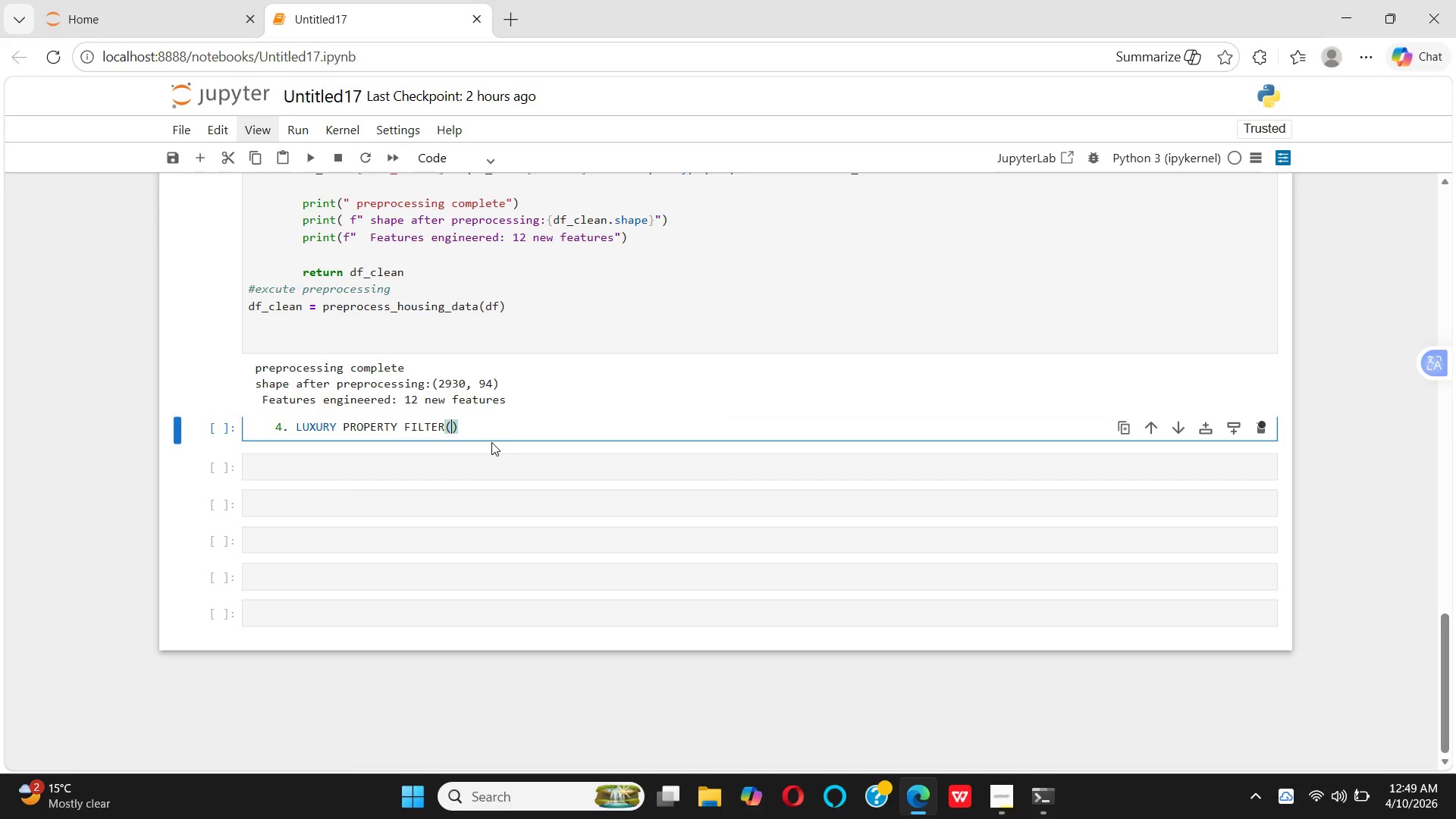 
type(10%)
 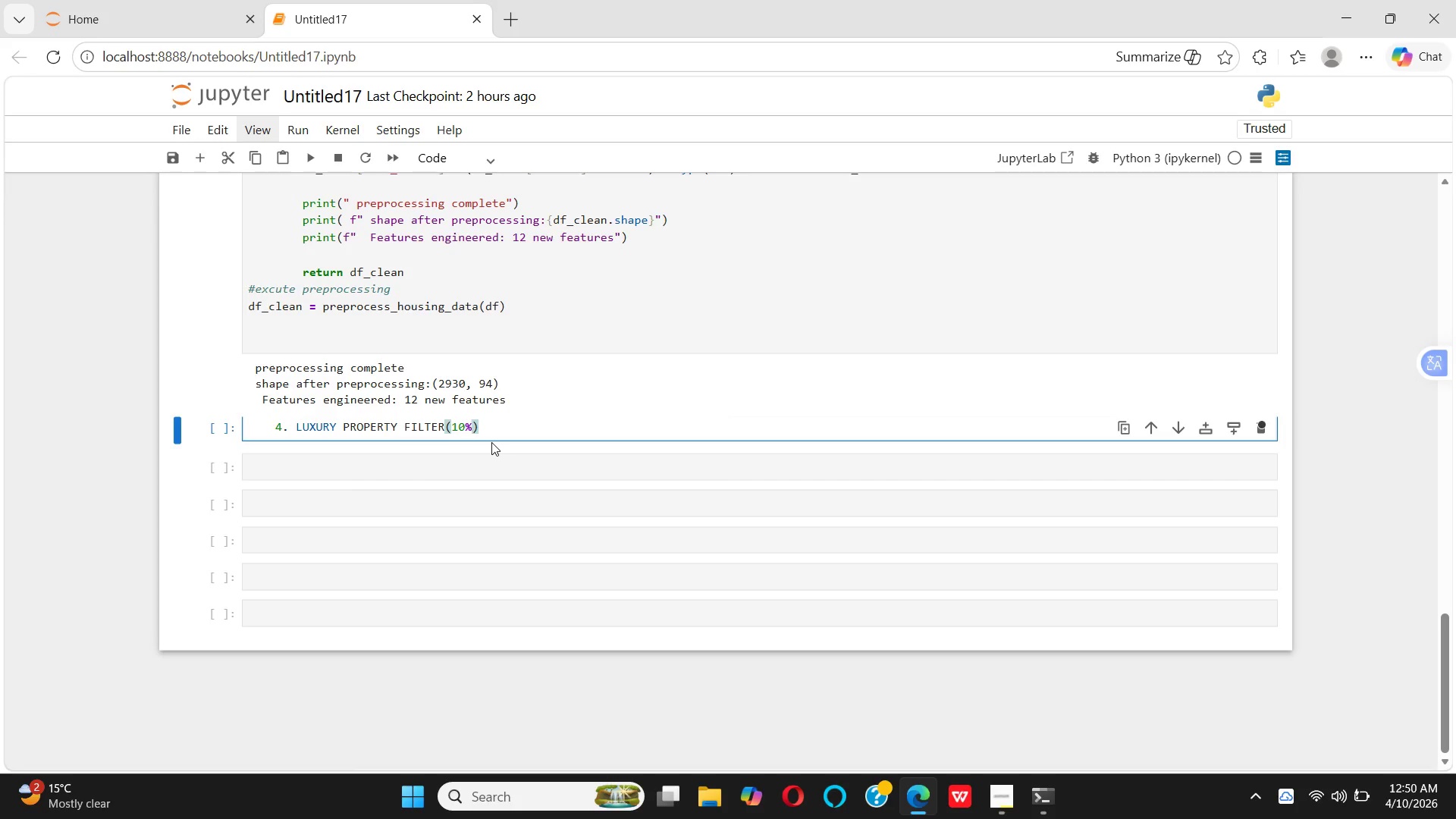 
left_click([415, 158])
 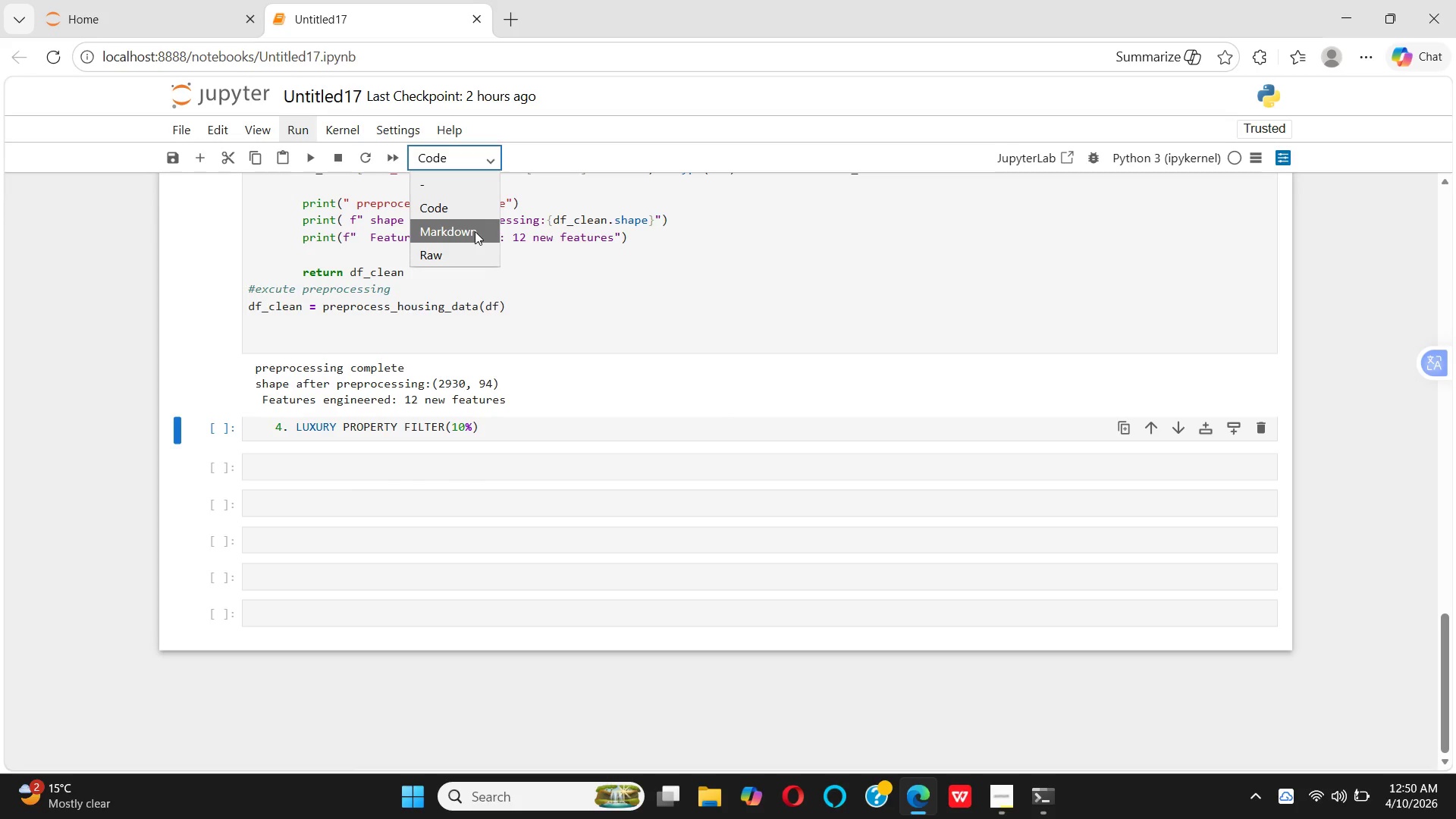 
left_click([475, 231])
 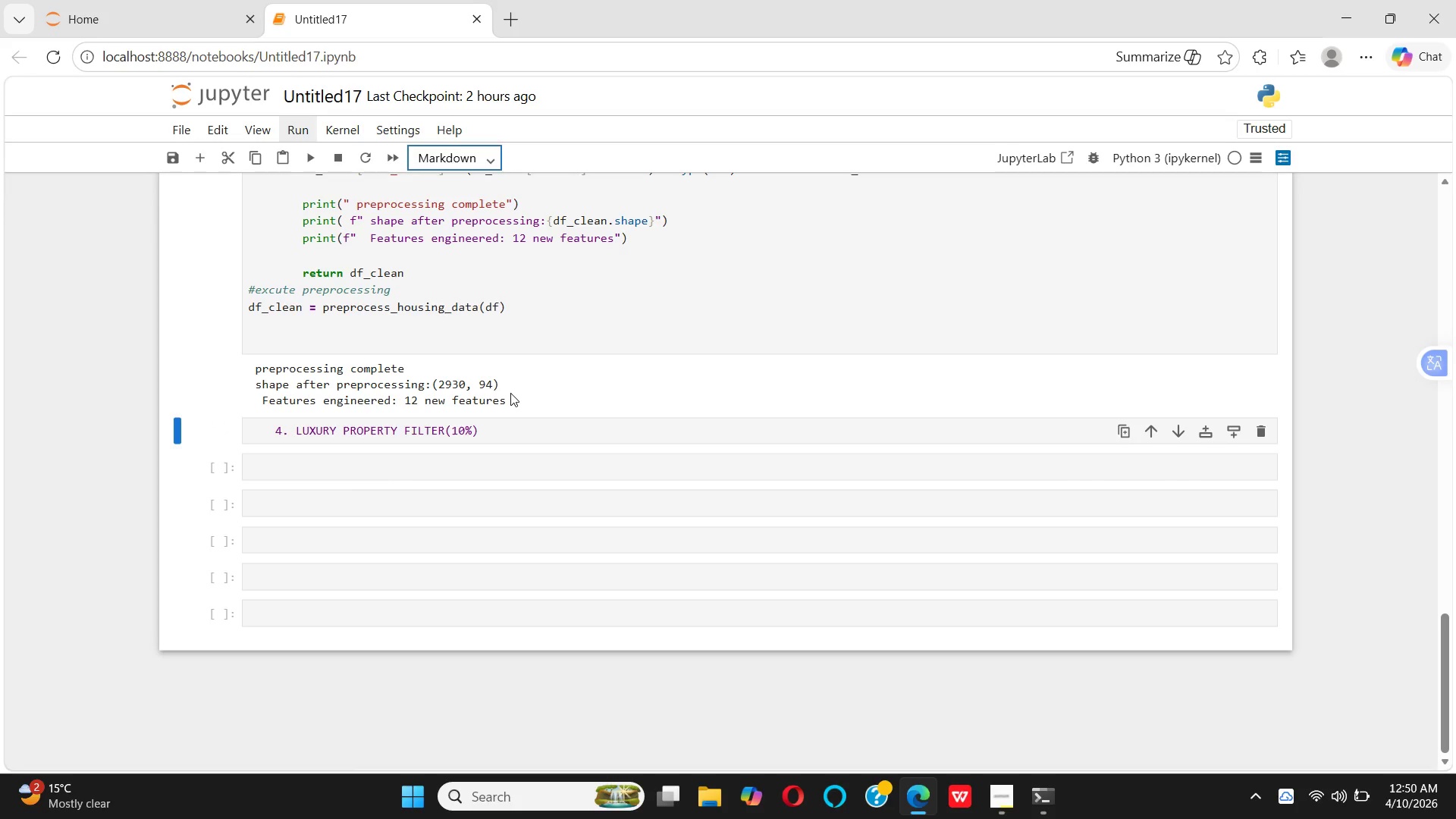 
key(Shift+Enter)
 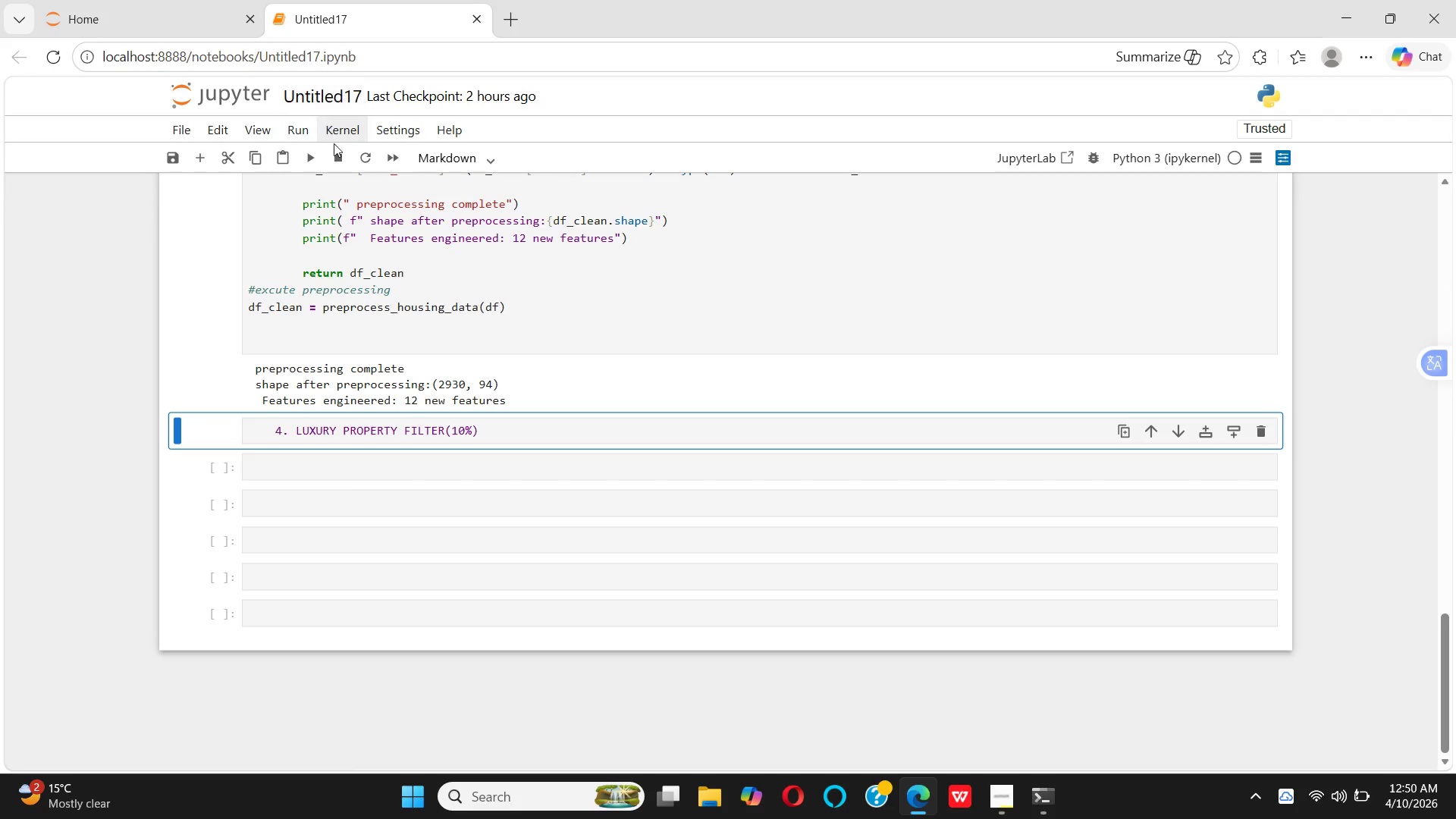 
left_click([301, 160])
 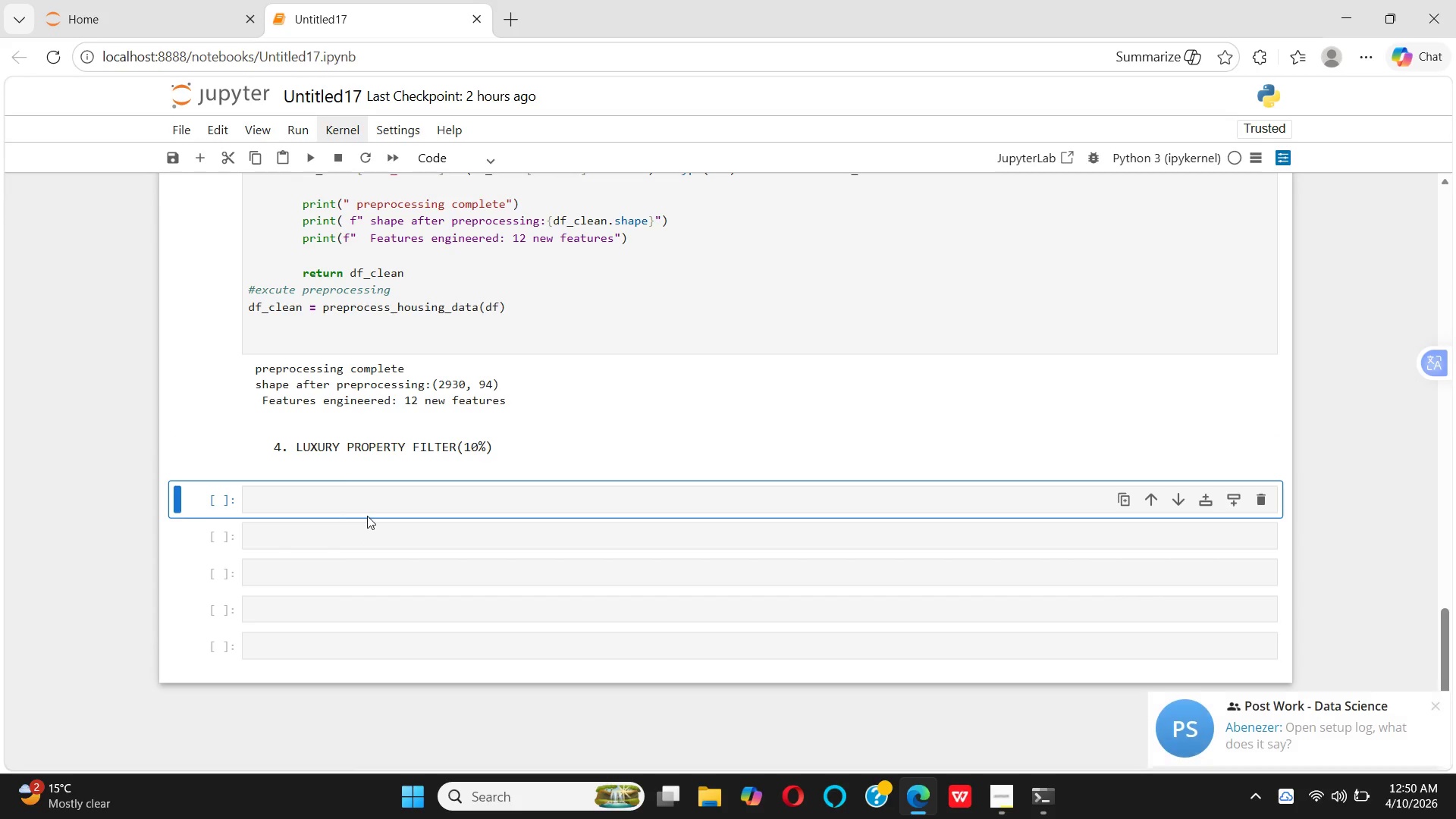 
left_click([366, 497])
 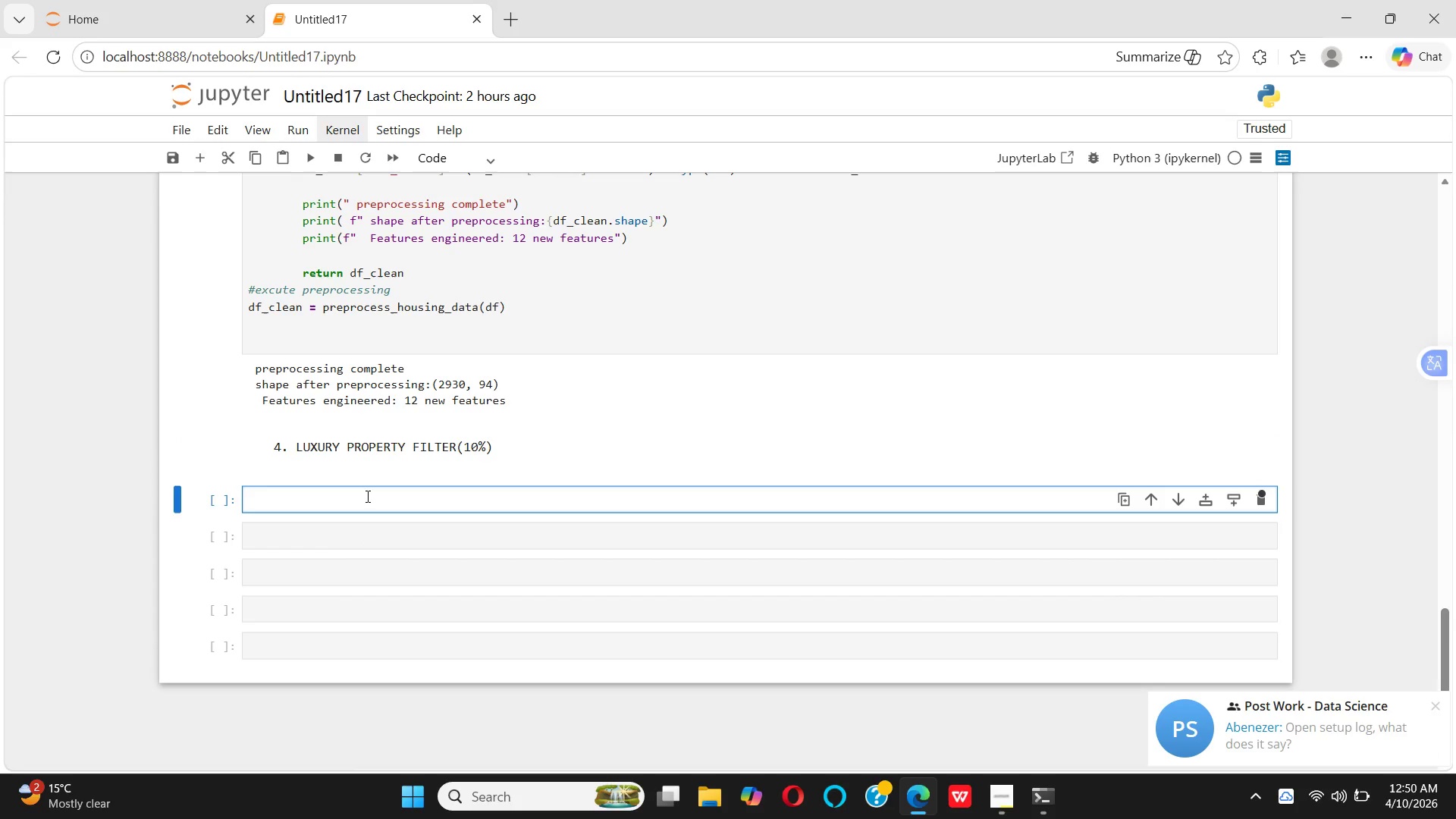 
left_click([1428, 710])